 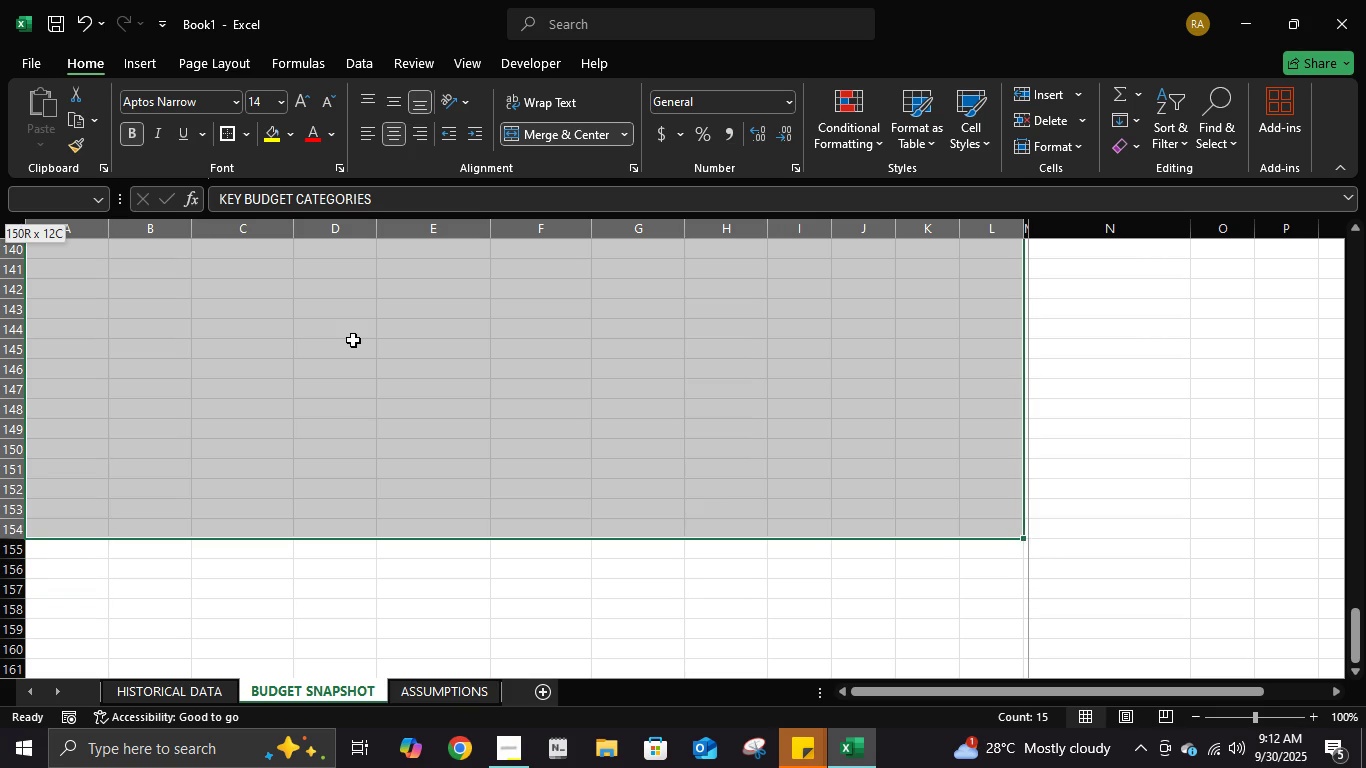 
key(Shift+ArrowUp)
 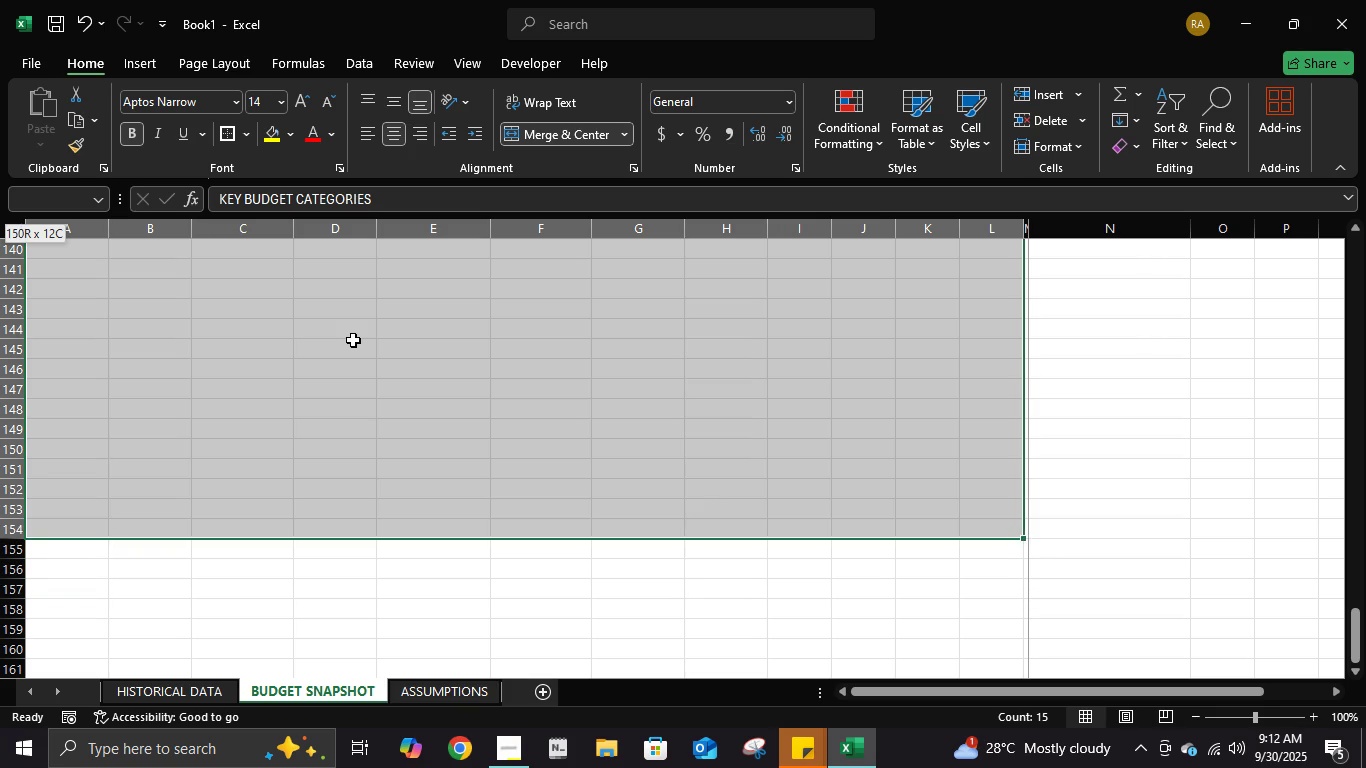 
key(Shift+ArrowUp)
 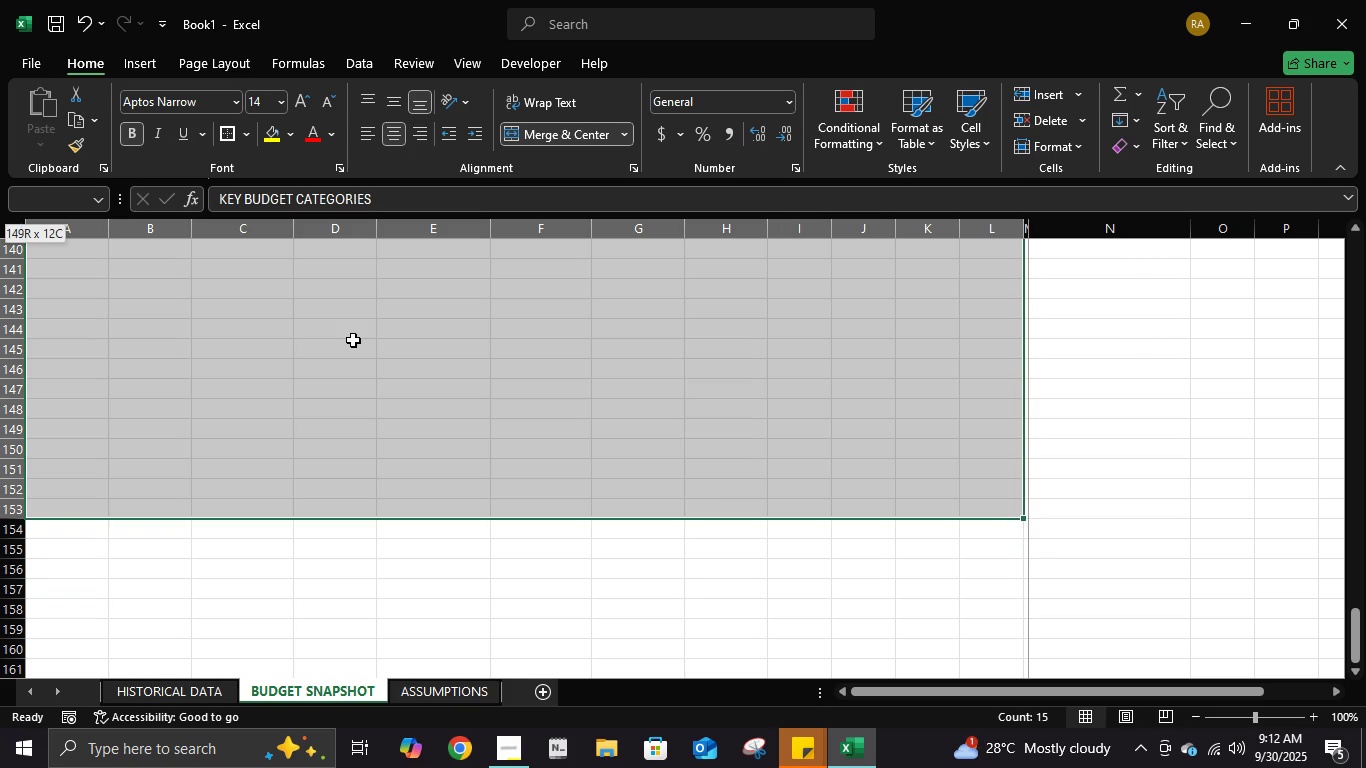 
key(Shift+ArrowUp)
 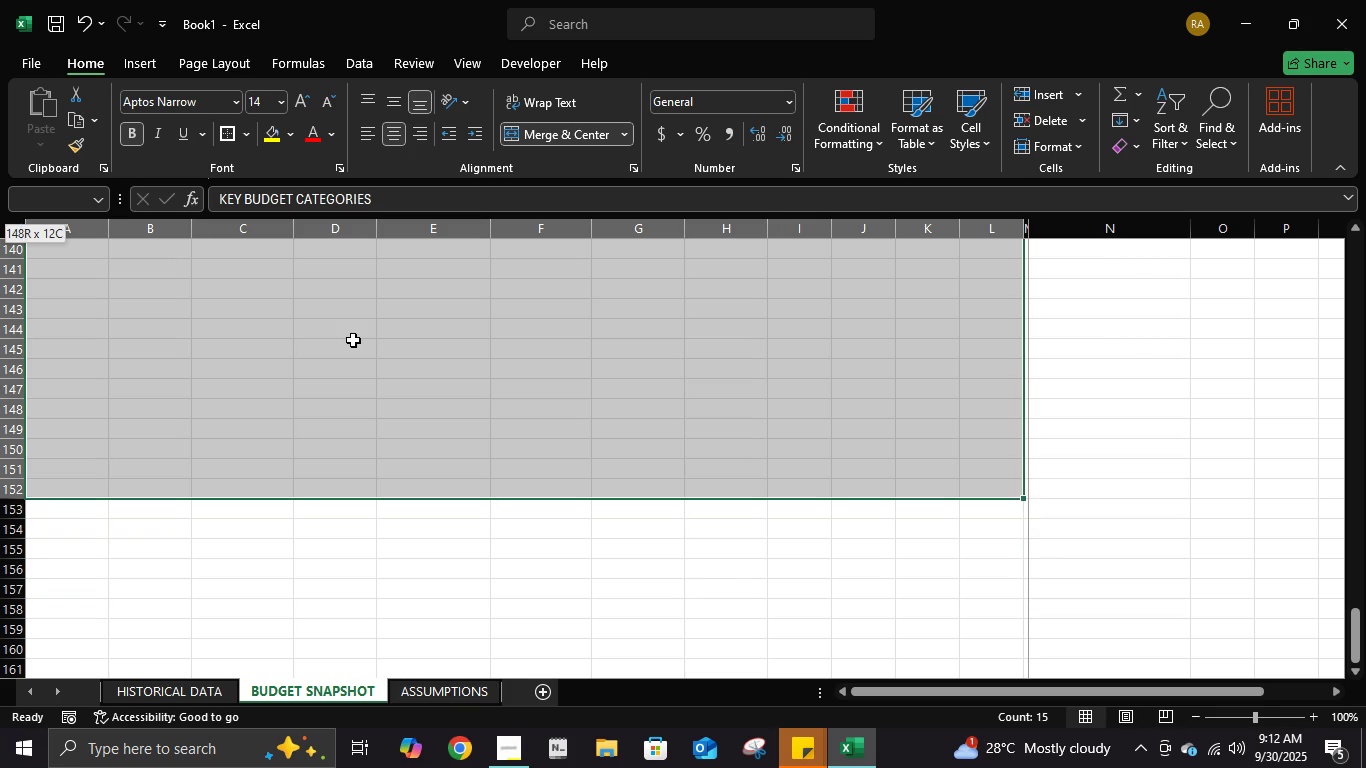 
key(Shift+ArrowUp)
 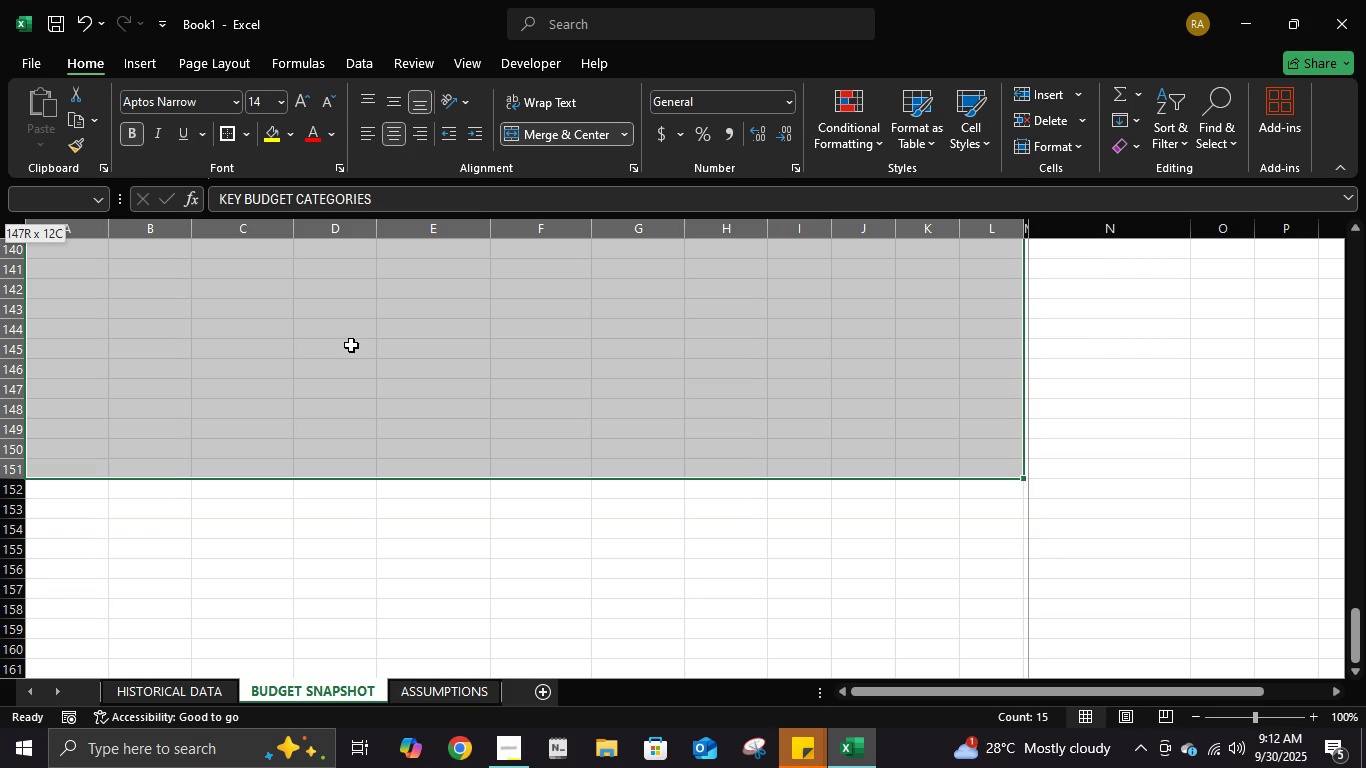 
key(Shift+ArrowUp)
 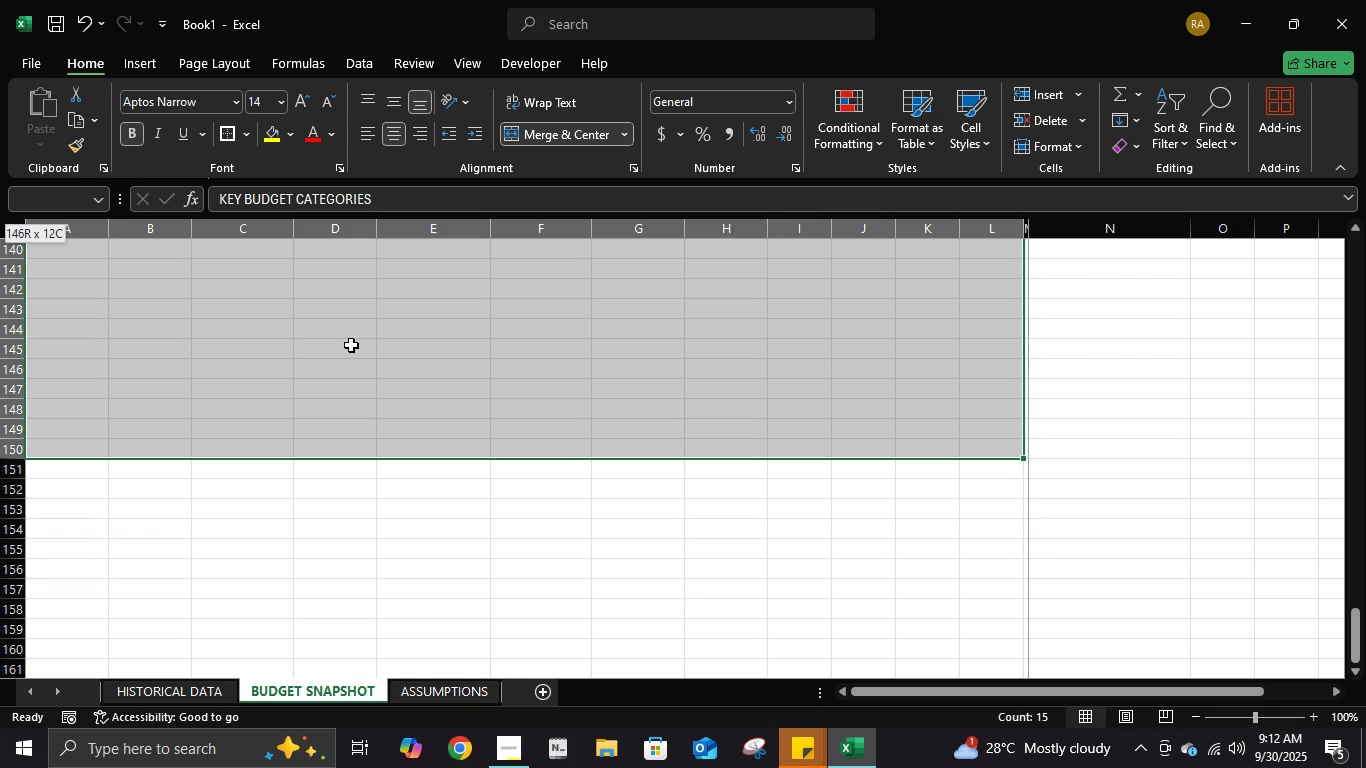 
key(Shift+ArrowUp)
 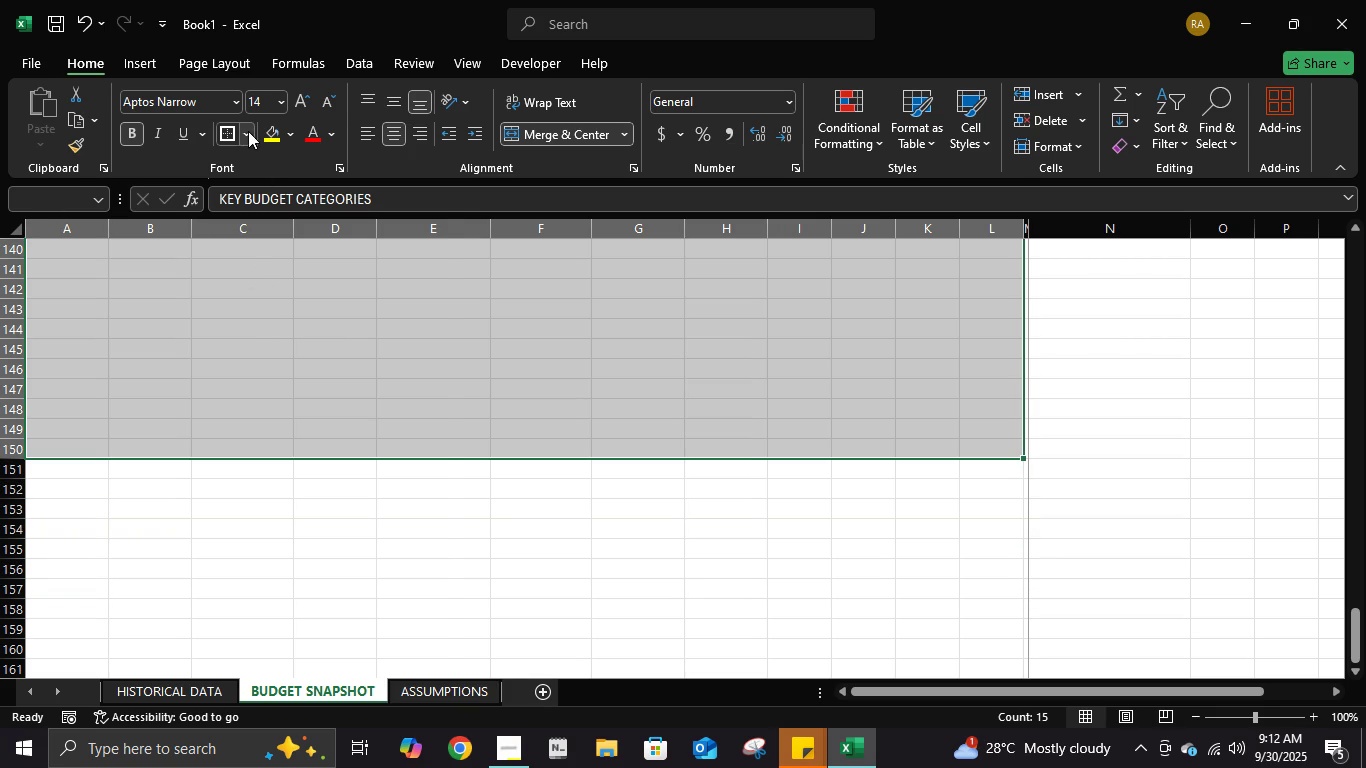 
left_click([247, 130])
 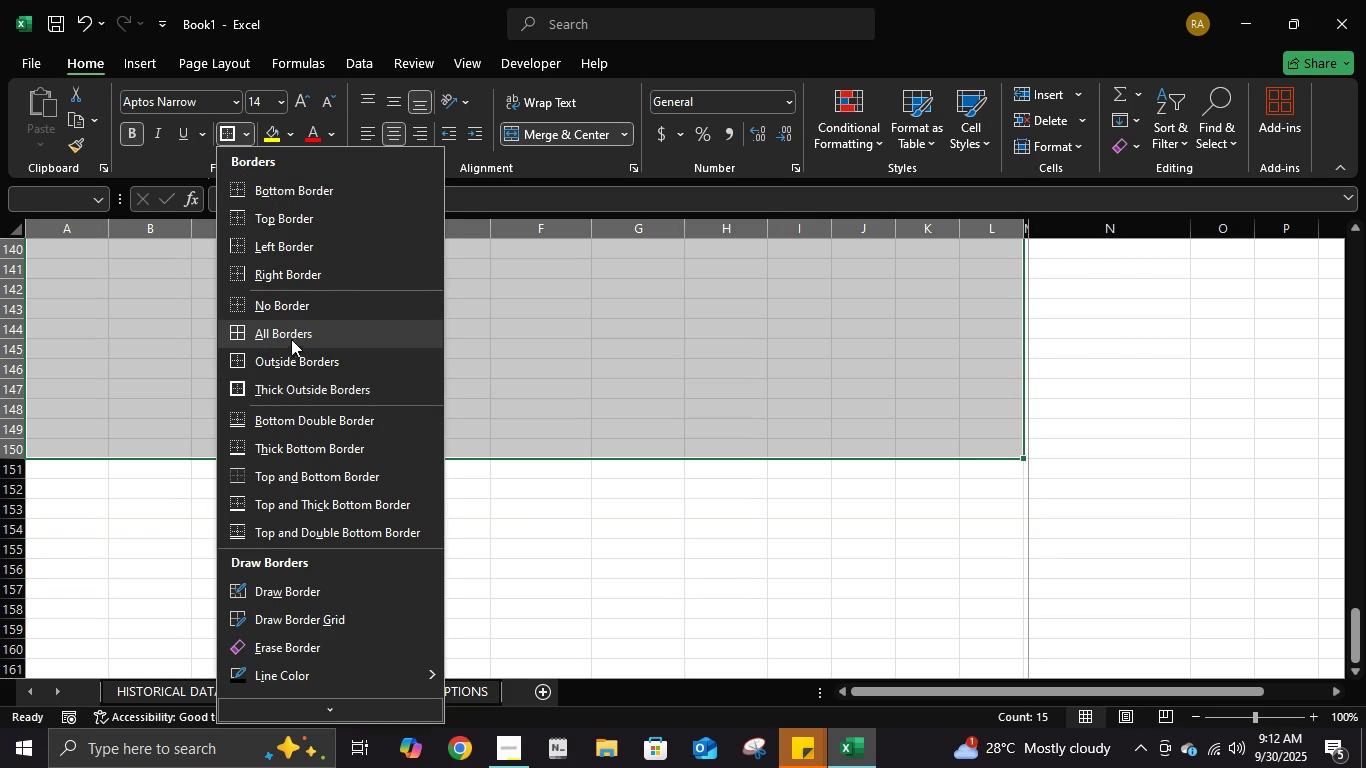 
left_click([291, 339])
 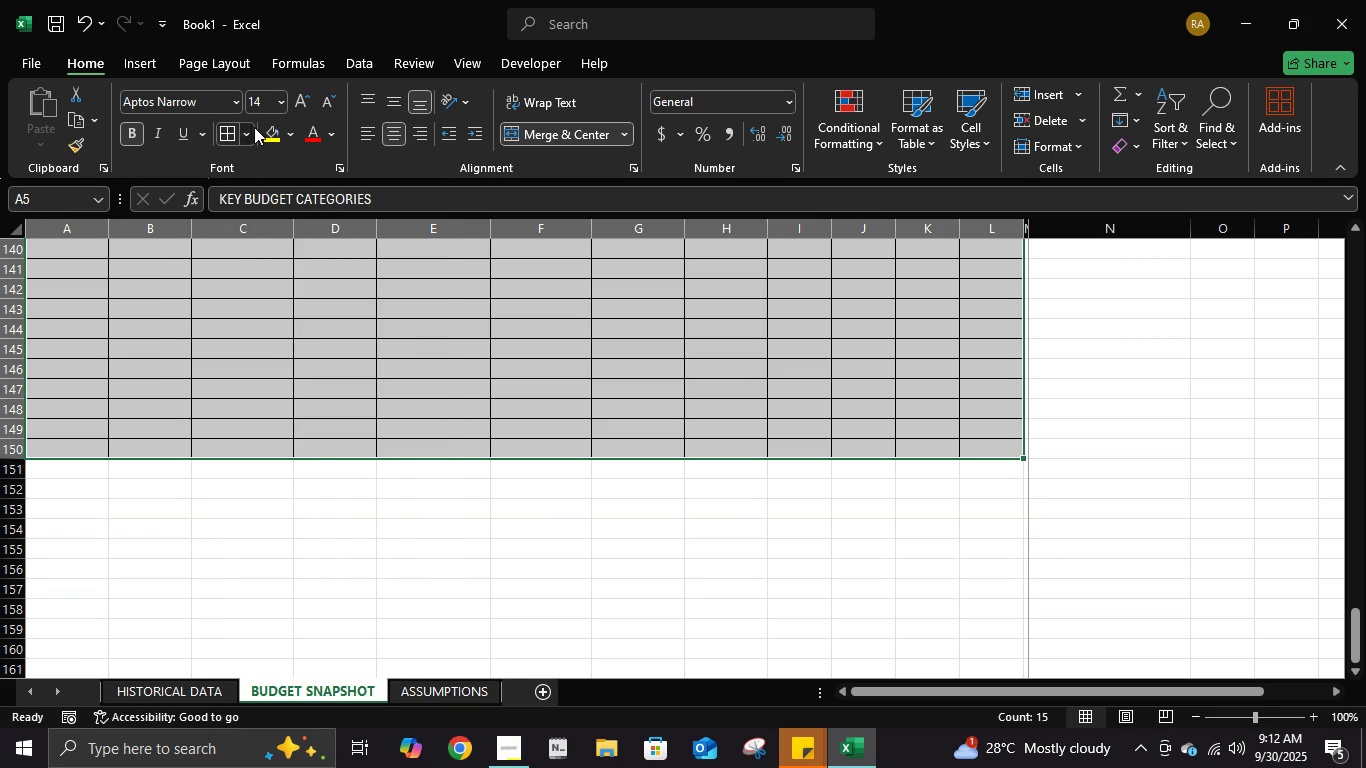 
left_click([254, 127])
 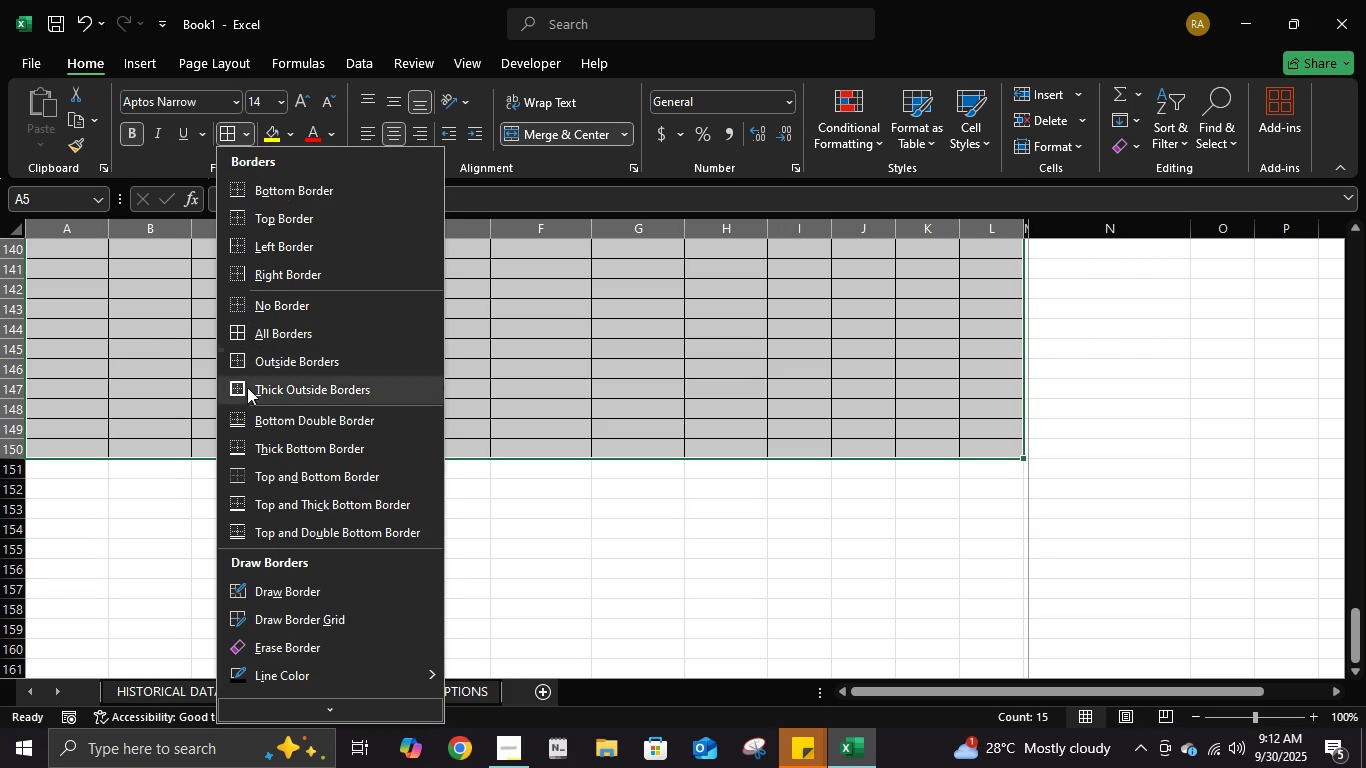 
left_click([247, 387])
 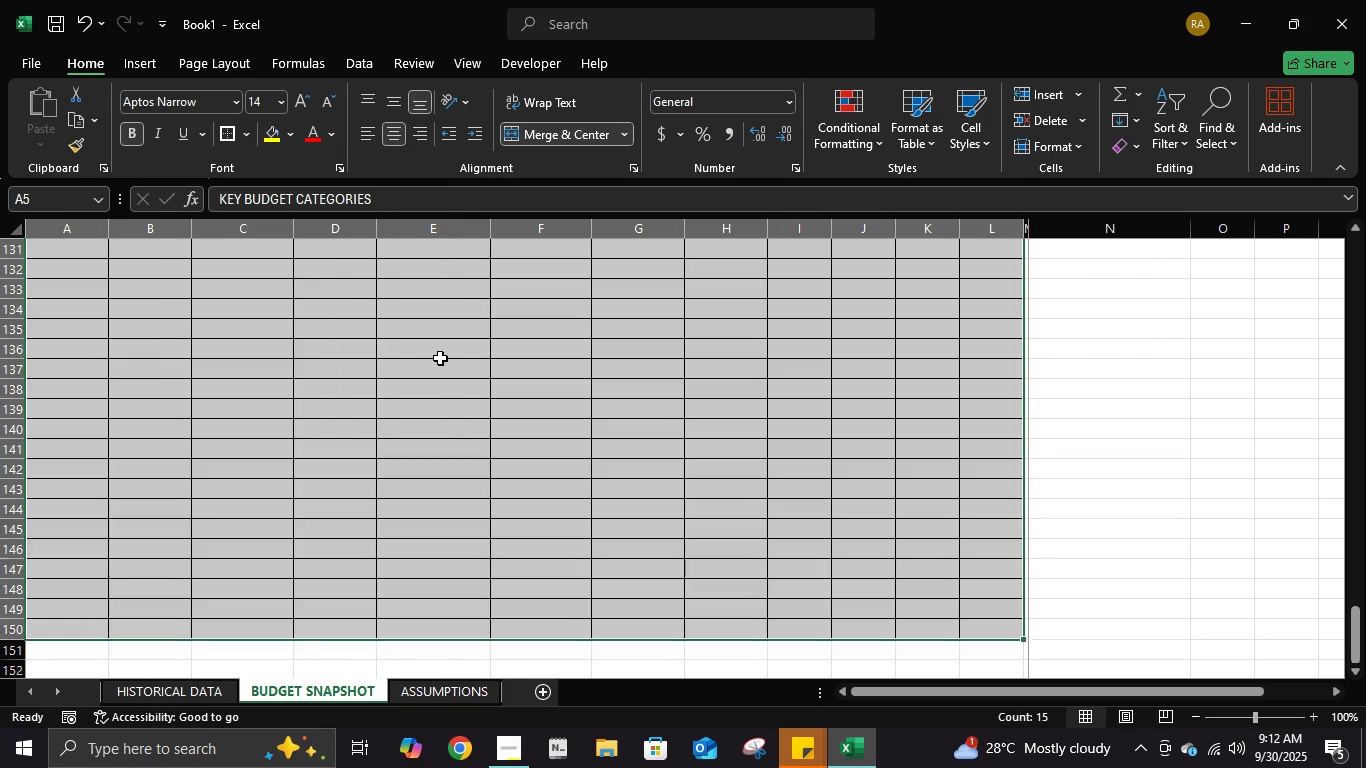 
scroll: coordinate [442, 354], scroll_direction: up, amount: 50.0
 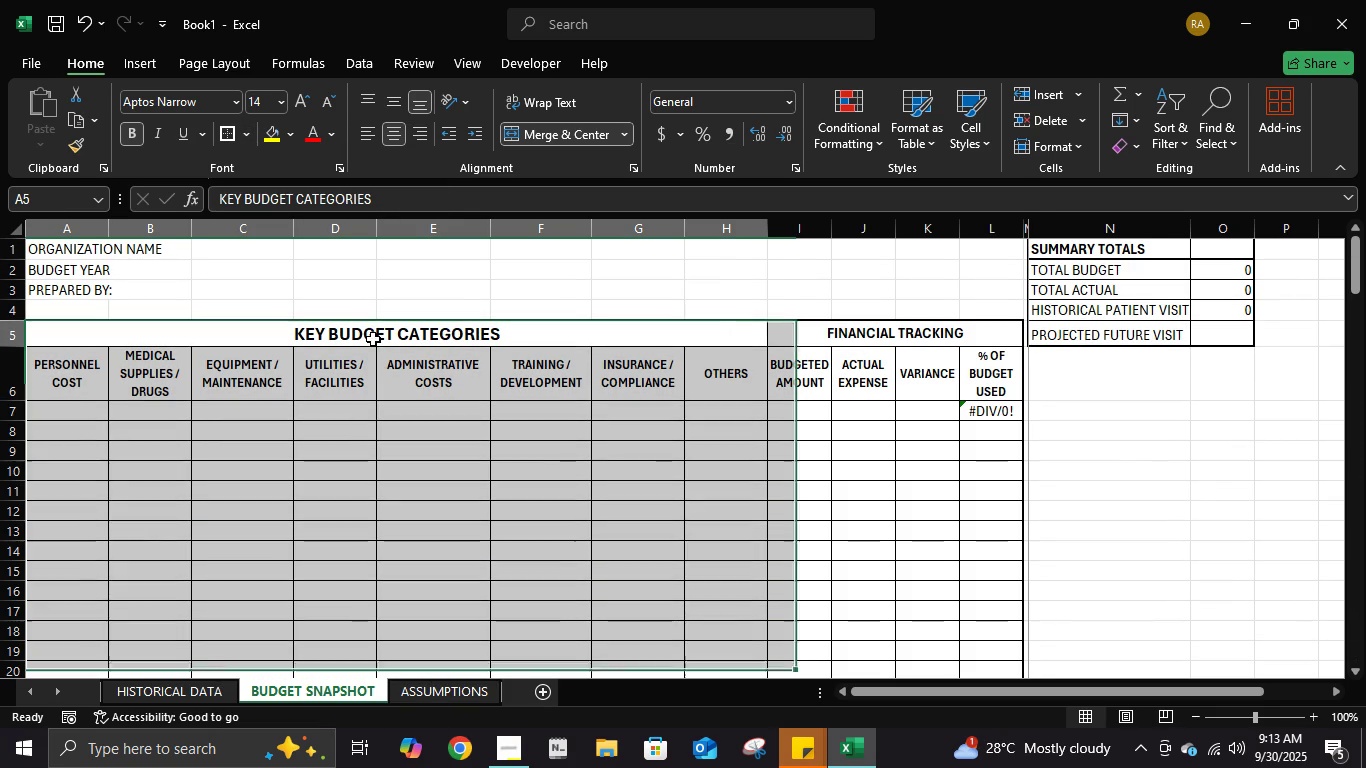 
left_click([373, 339])